 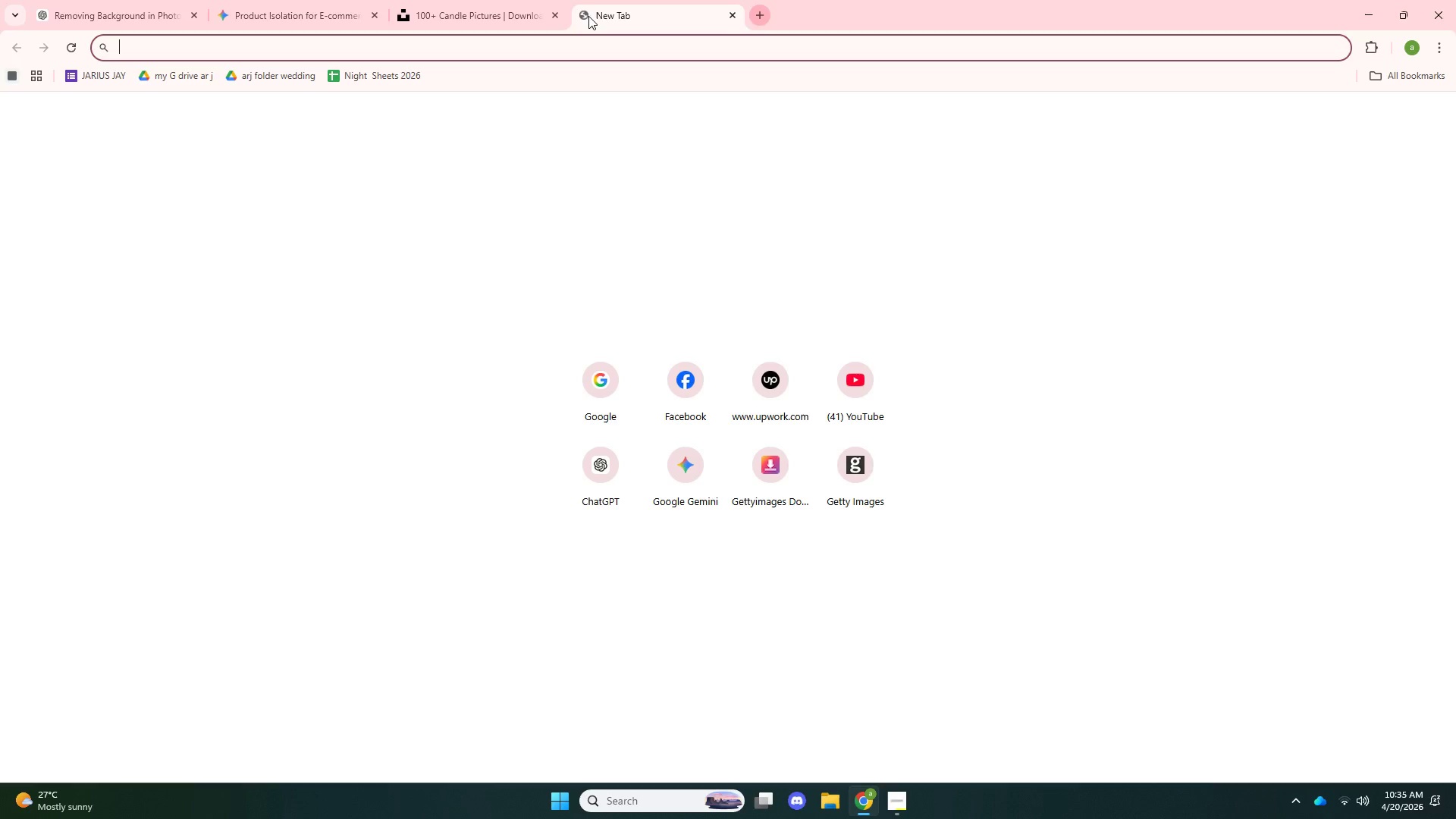 
key(G)
 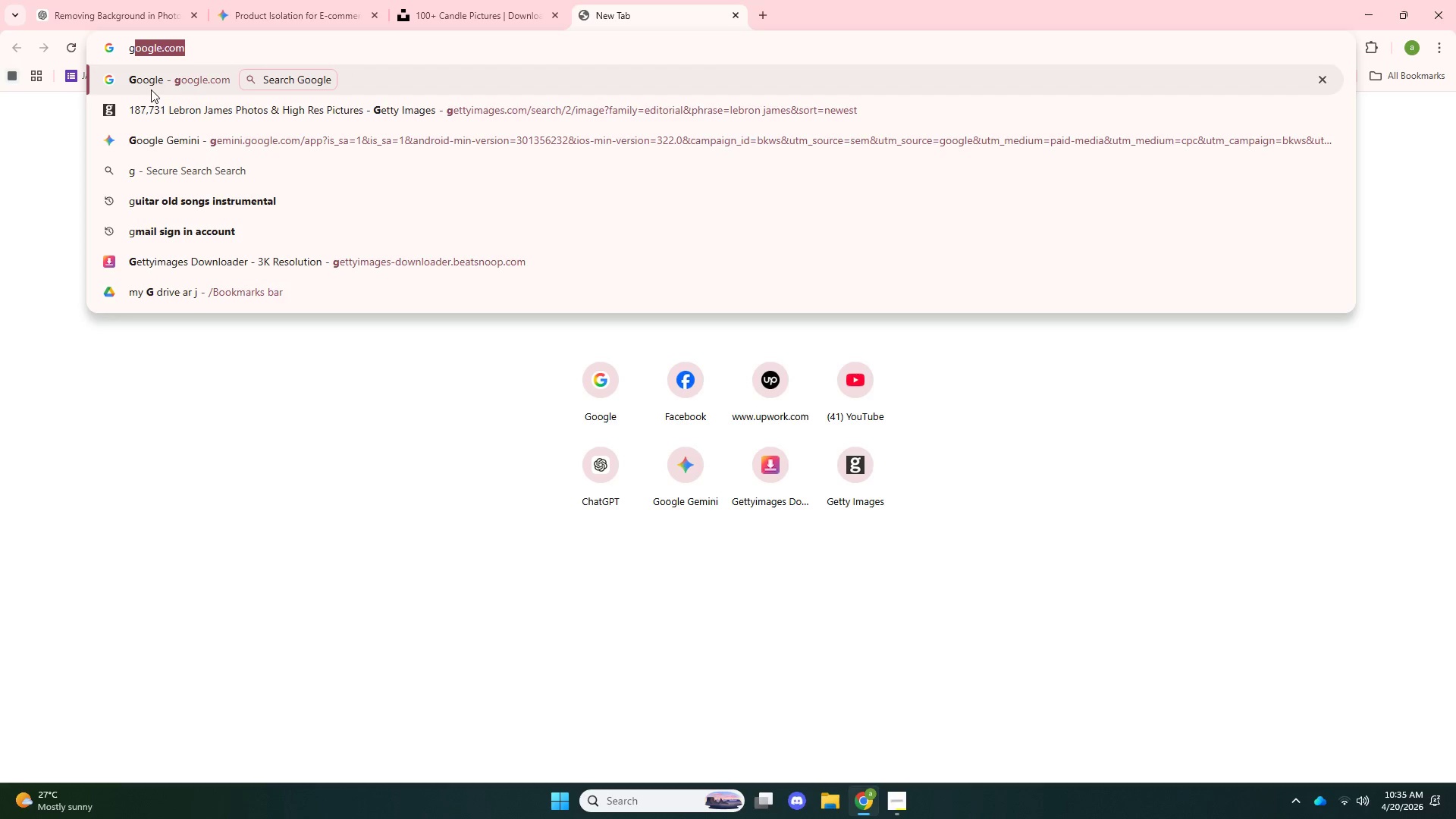 
left_click([151, 86])
 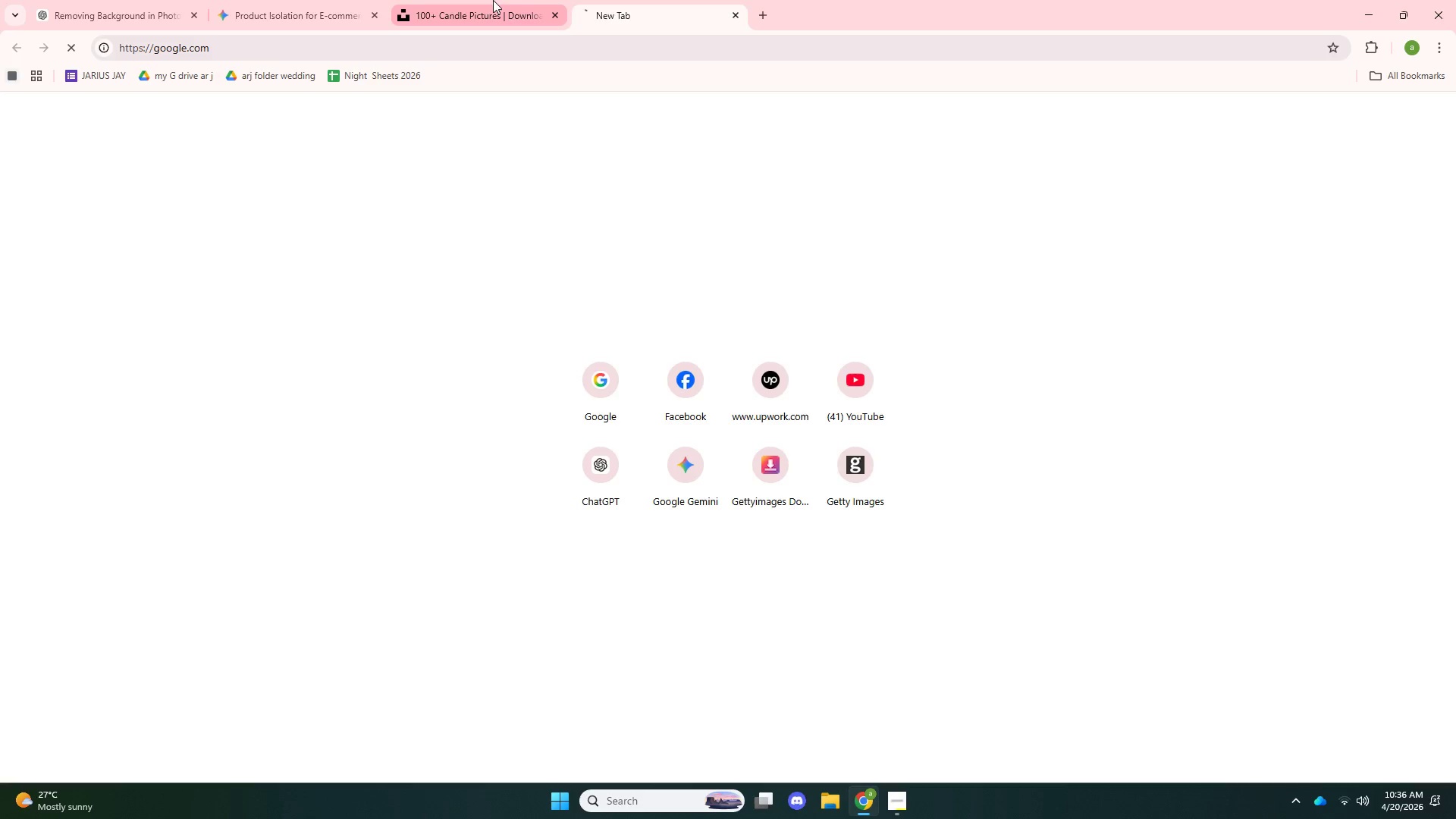 
key(Control+ControlLeft)
 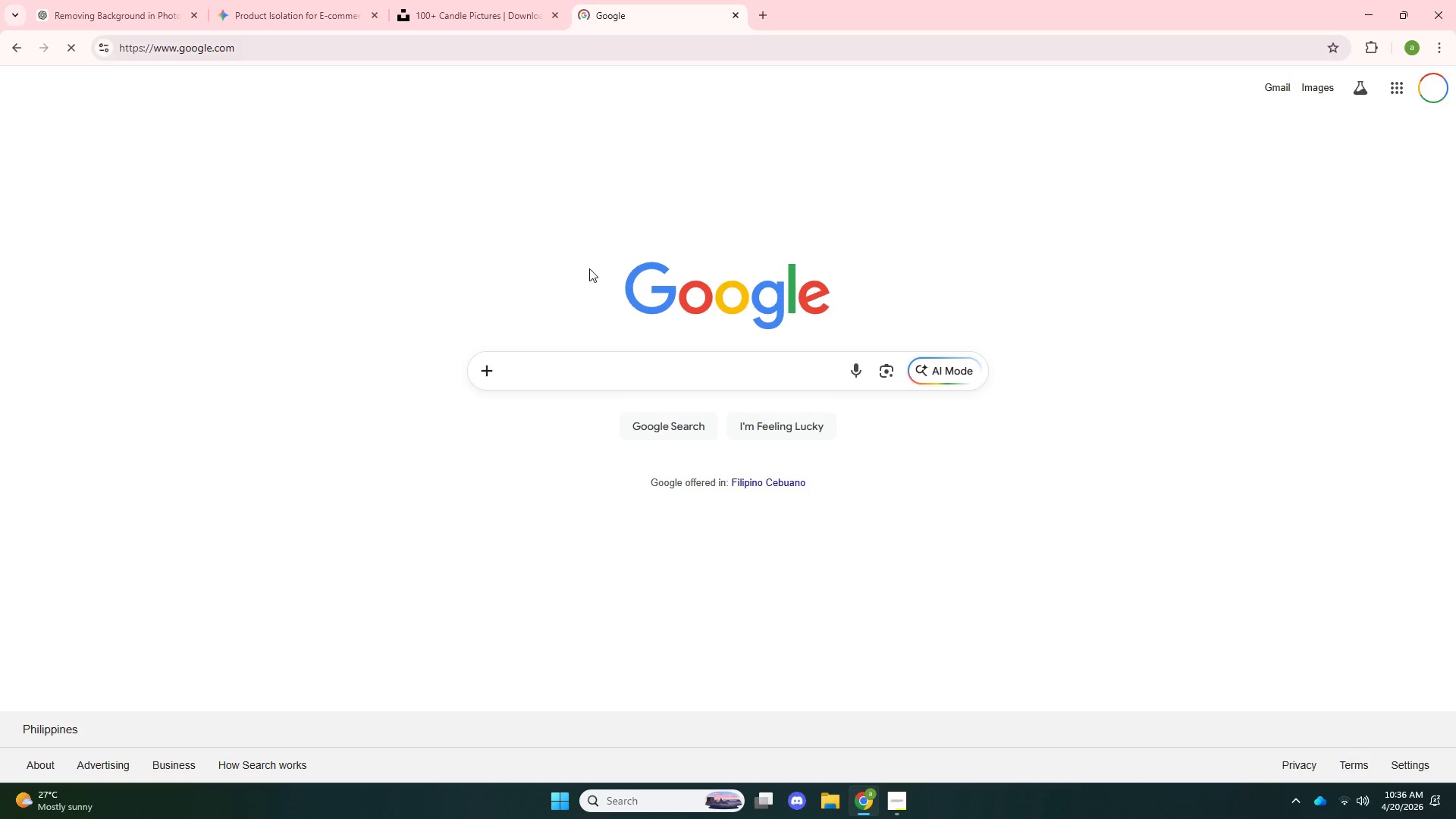 
key(Control+V)
 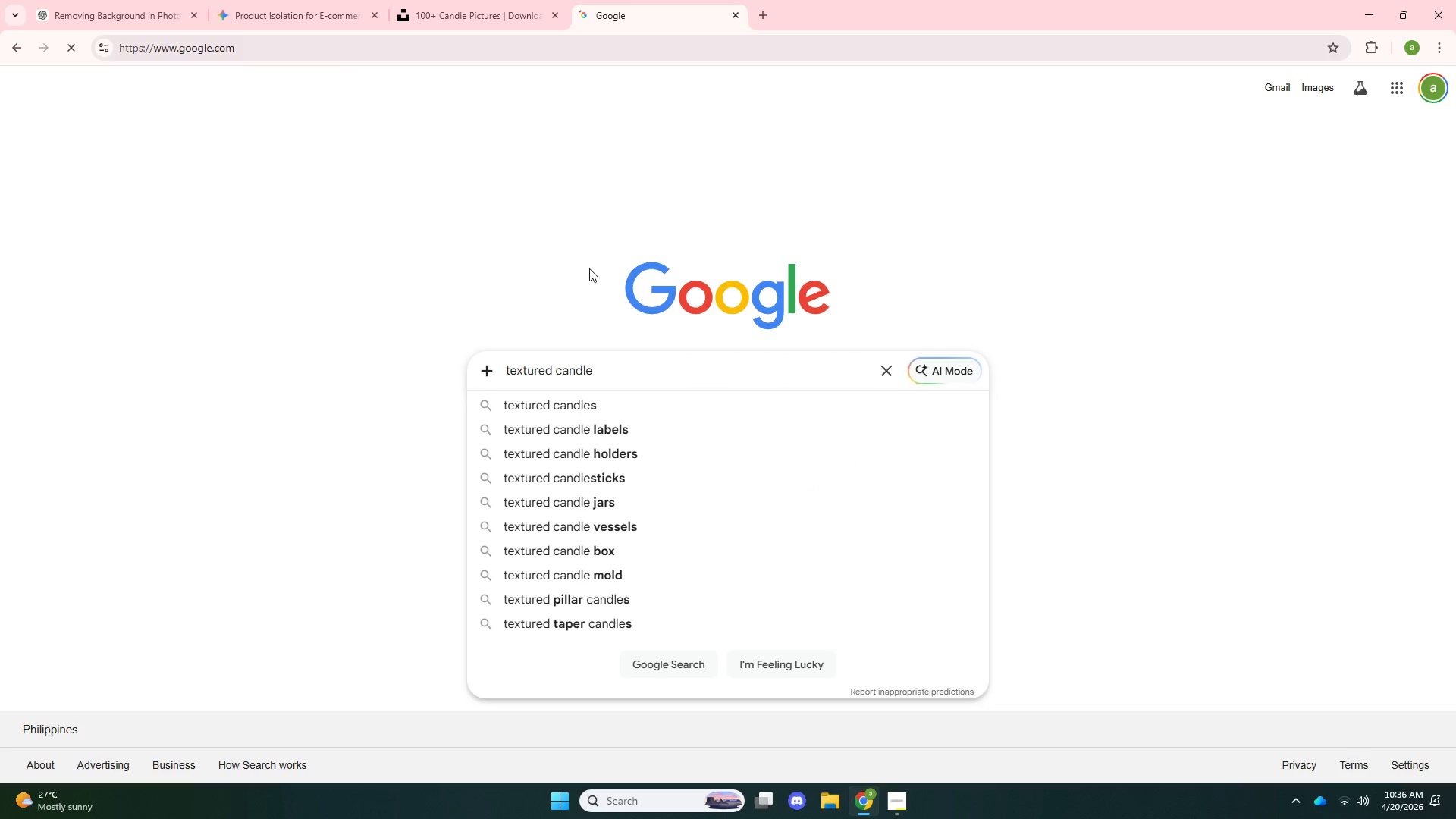 
key(NumpadEnter)
 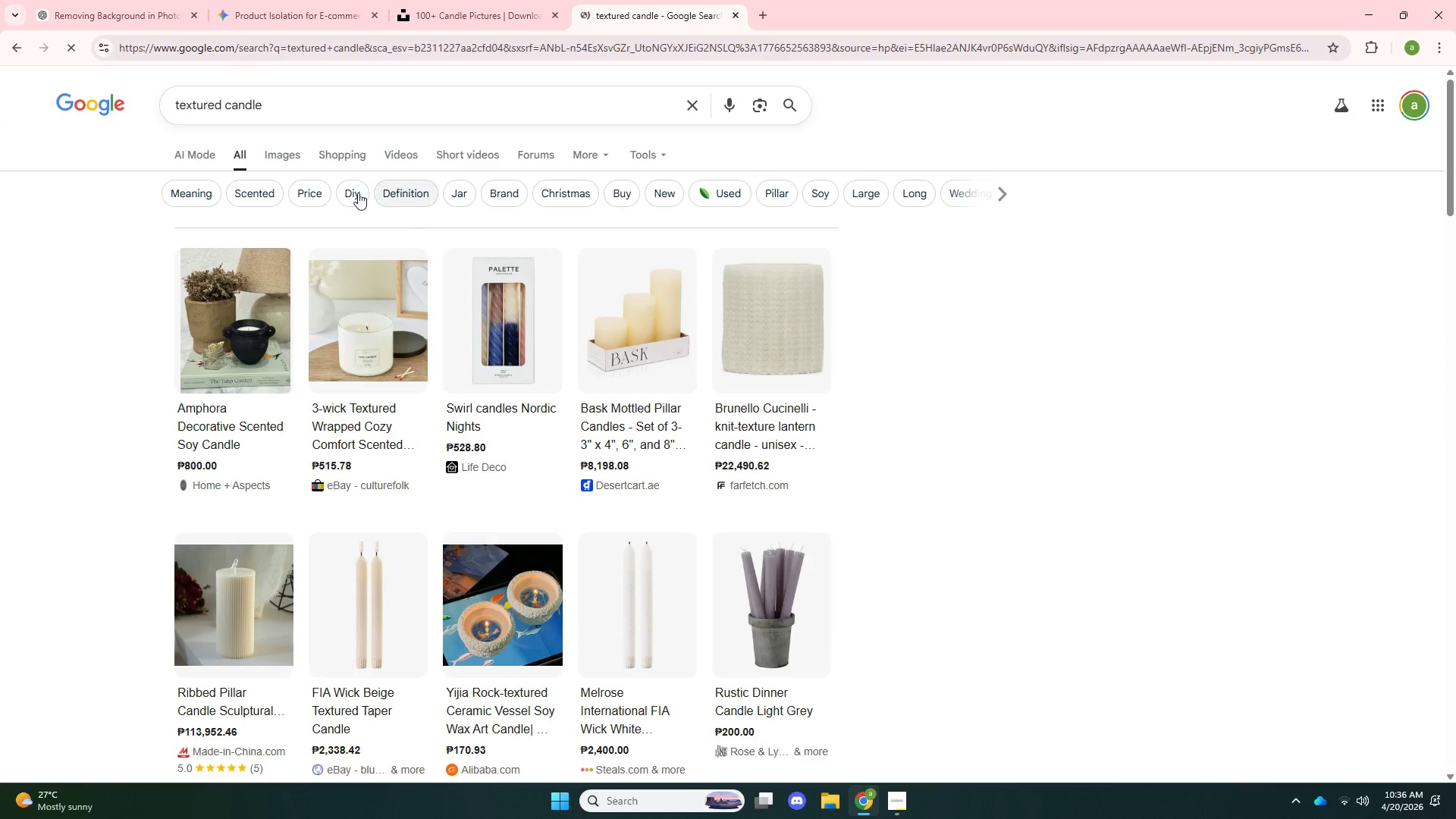 
left_click([288, 162])
 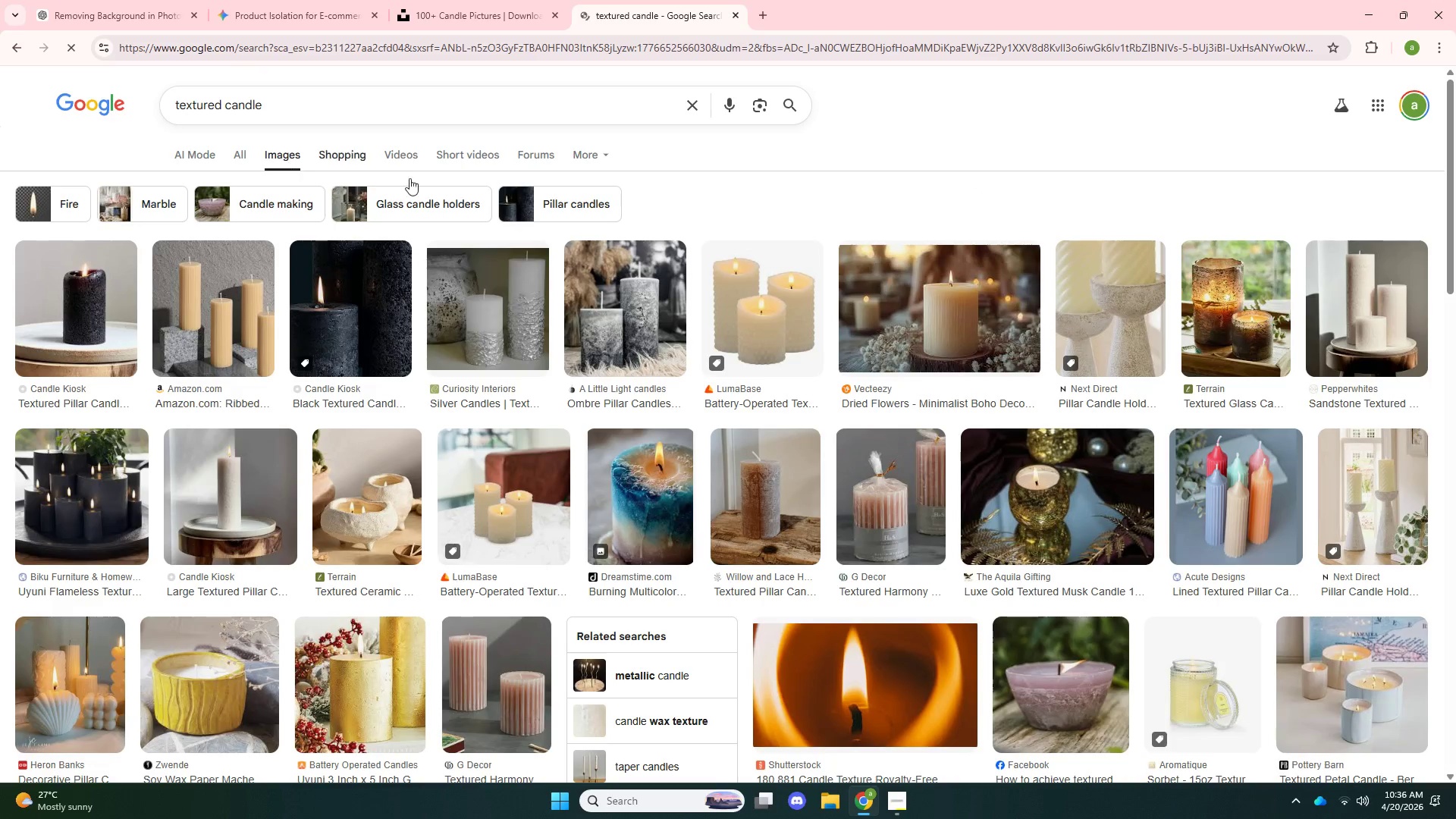 
left_click([780, 153])
 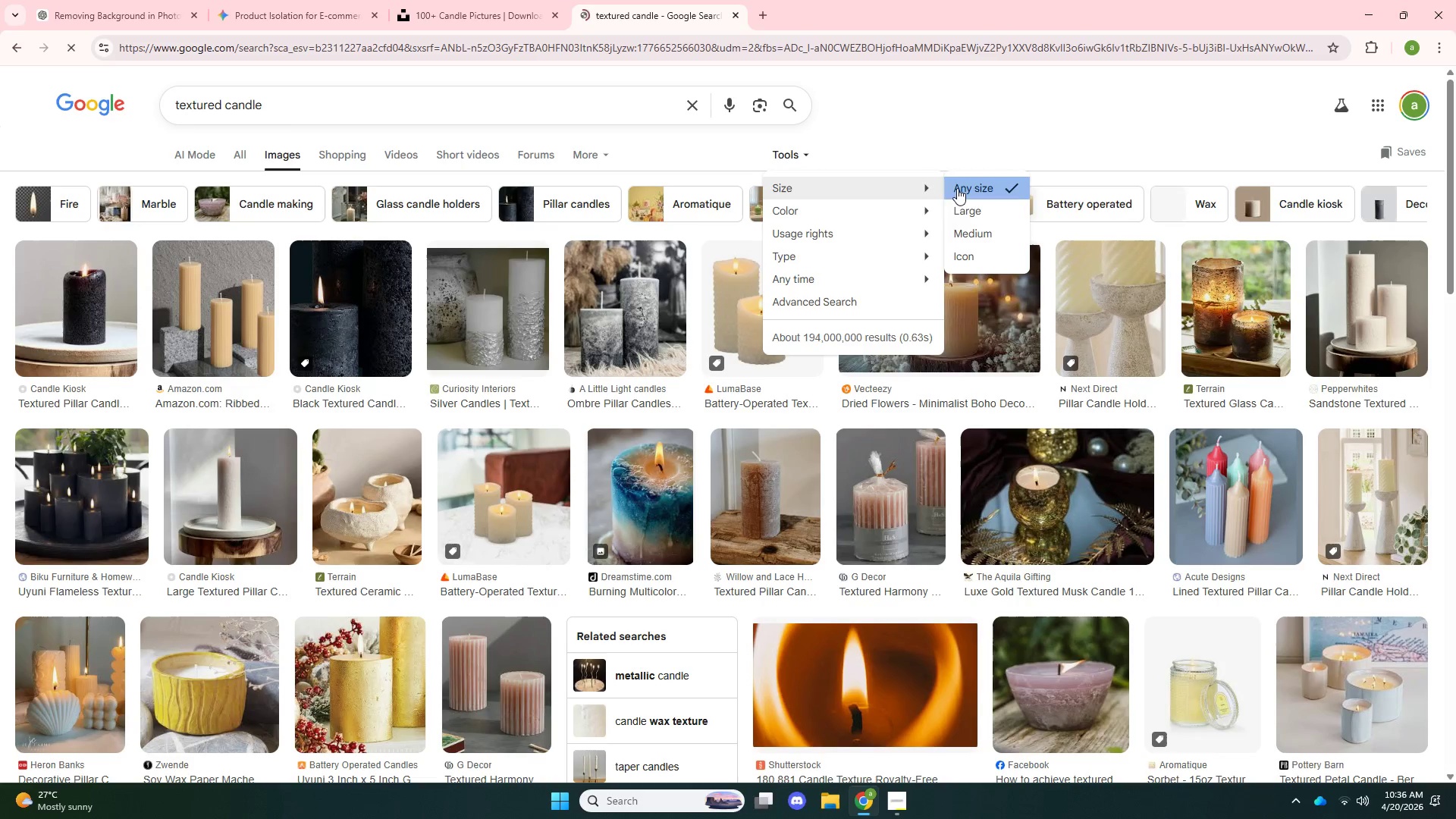 
left_click([965, 207])
 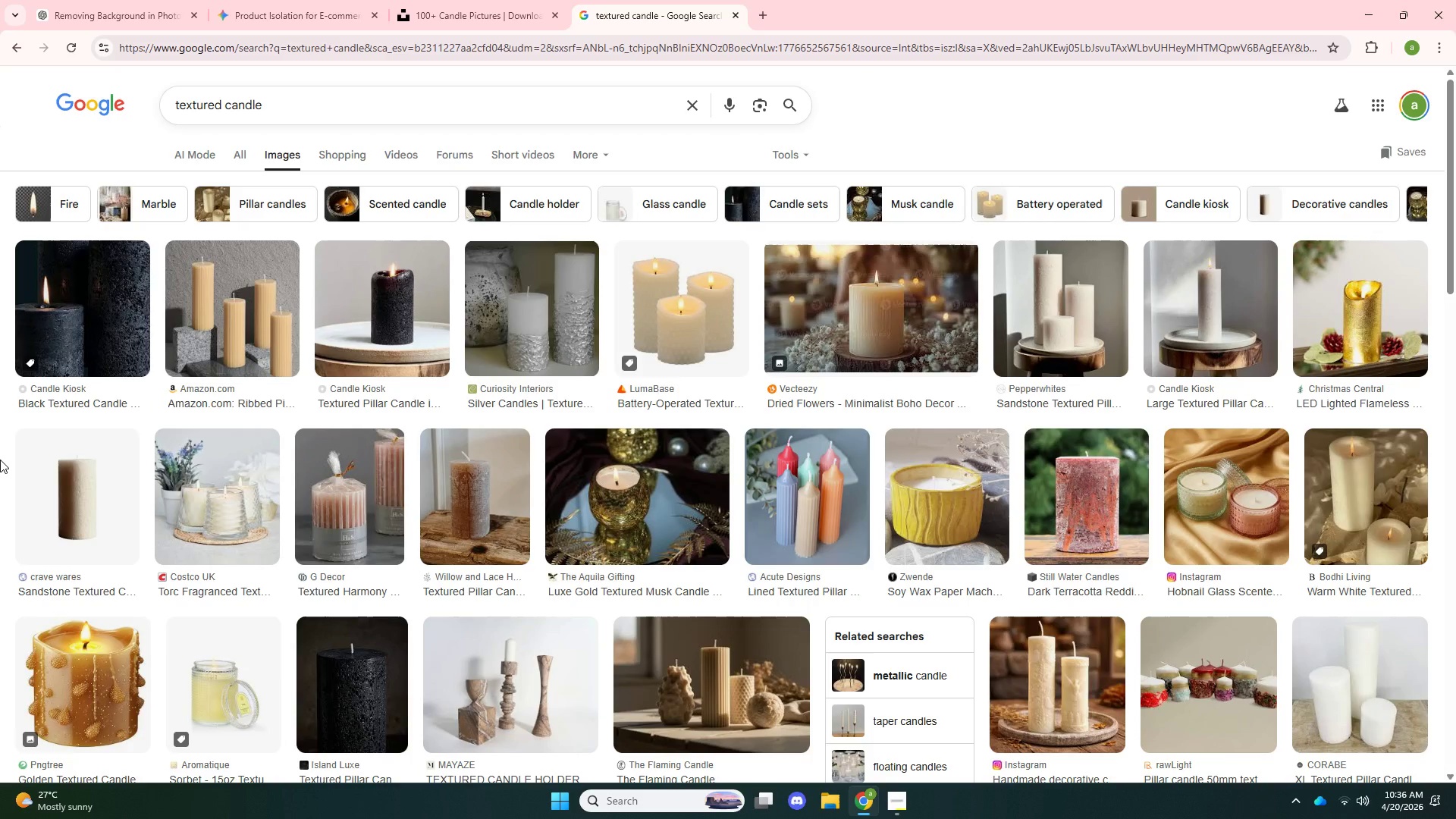 
wait(7.86)
 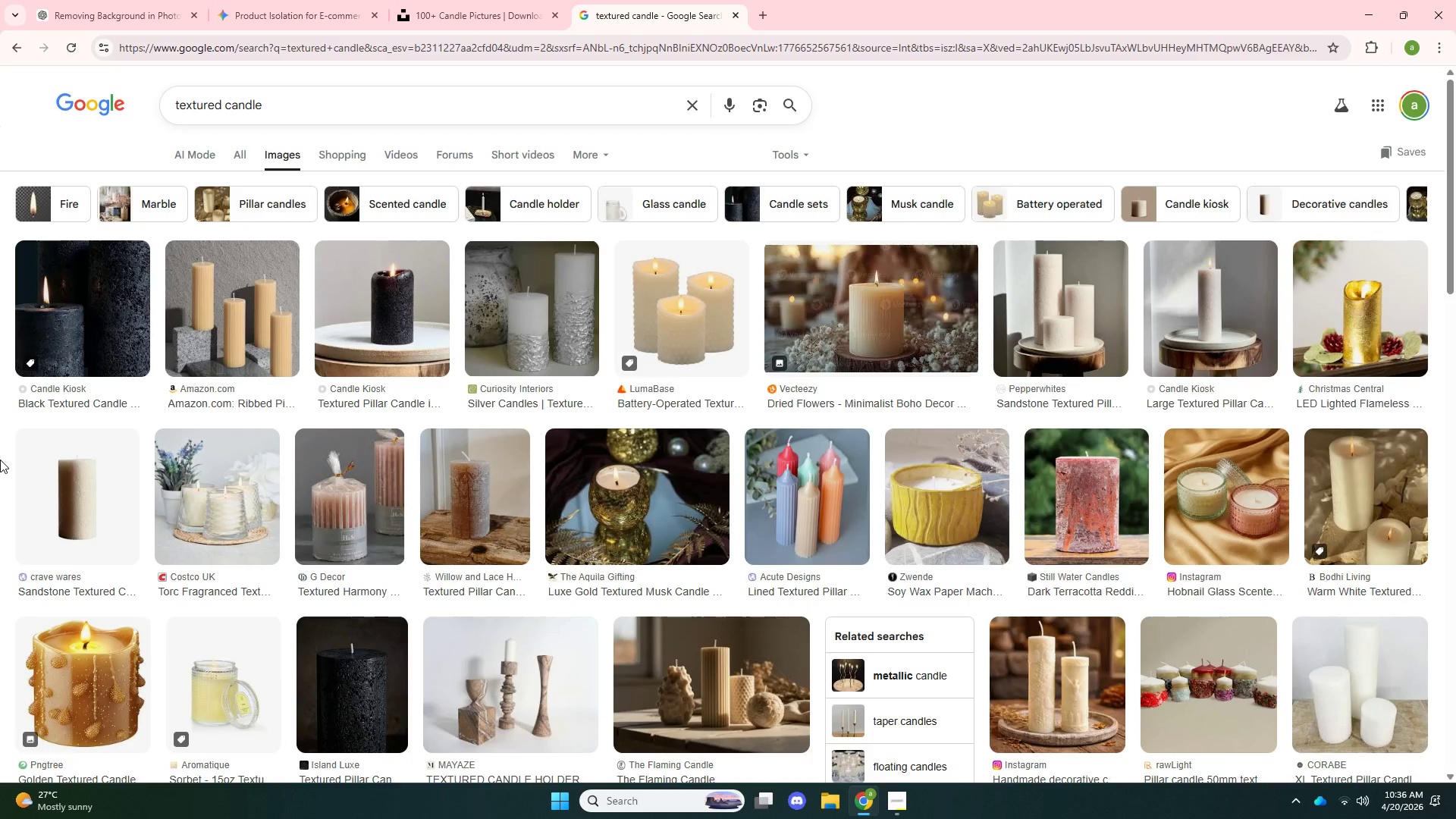 
scroll: coordinate [0, 460], scroll_direction: down, amount: 4.0
 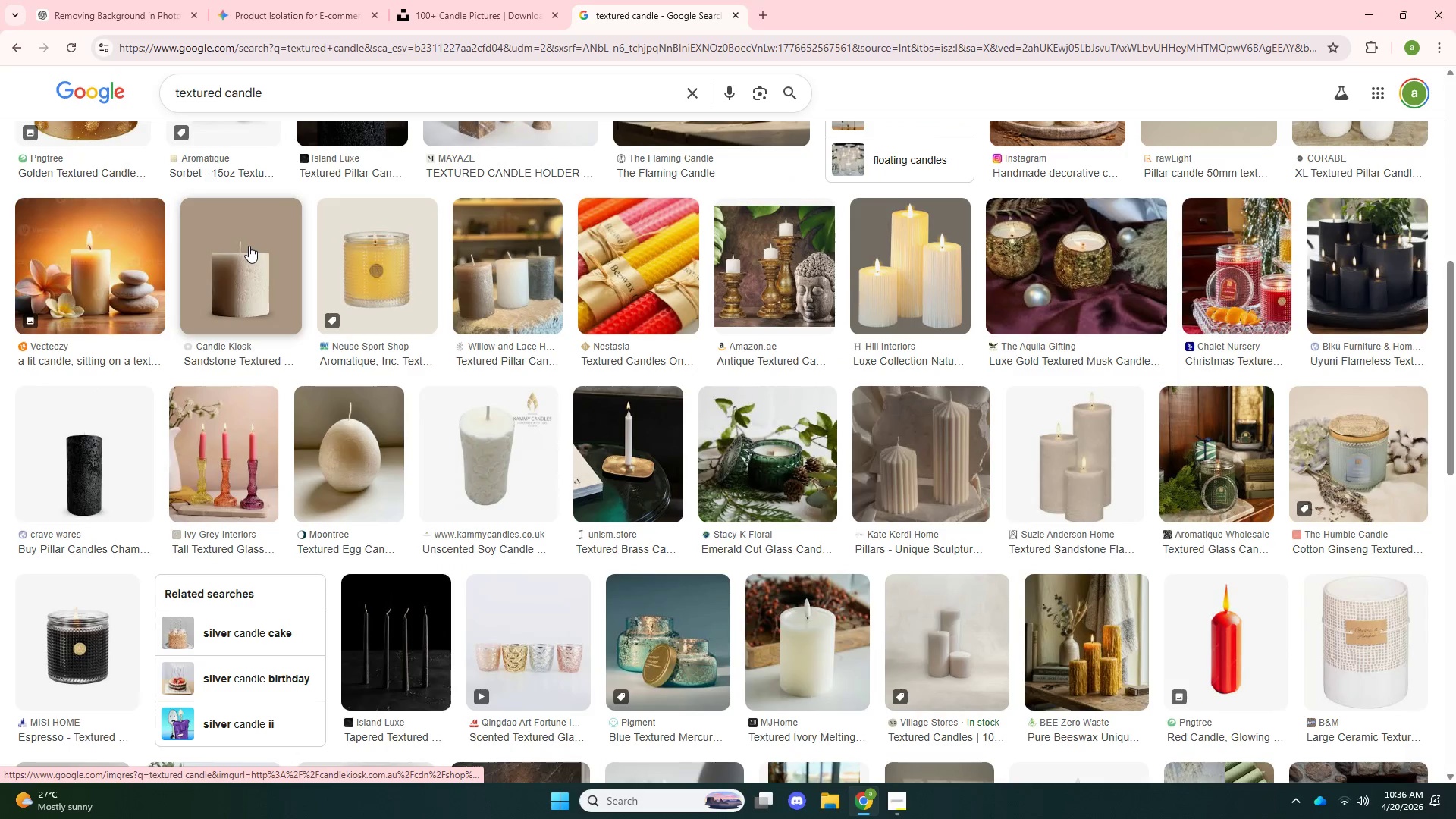 
left_click([249, 246])
 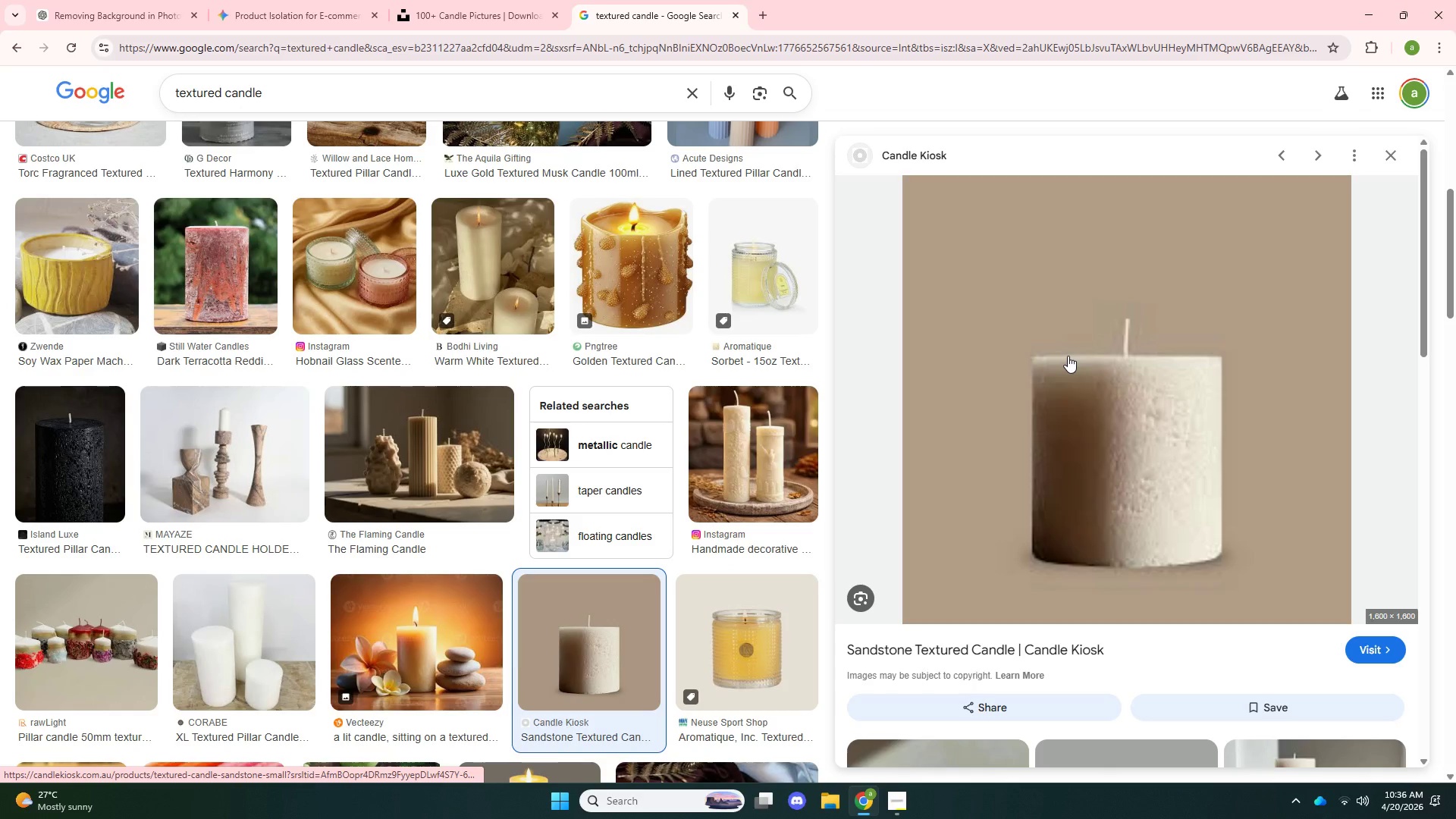 
scroll: coordinate [413, 570], scroll_direction: up, amount: 16.0
 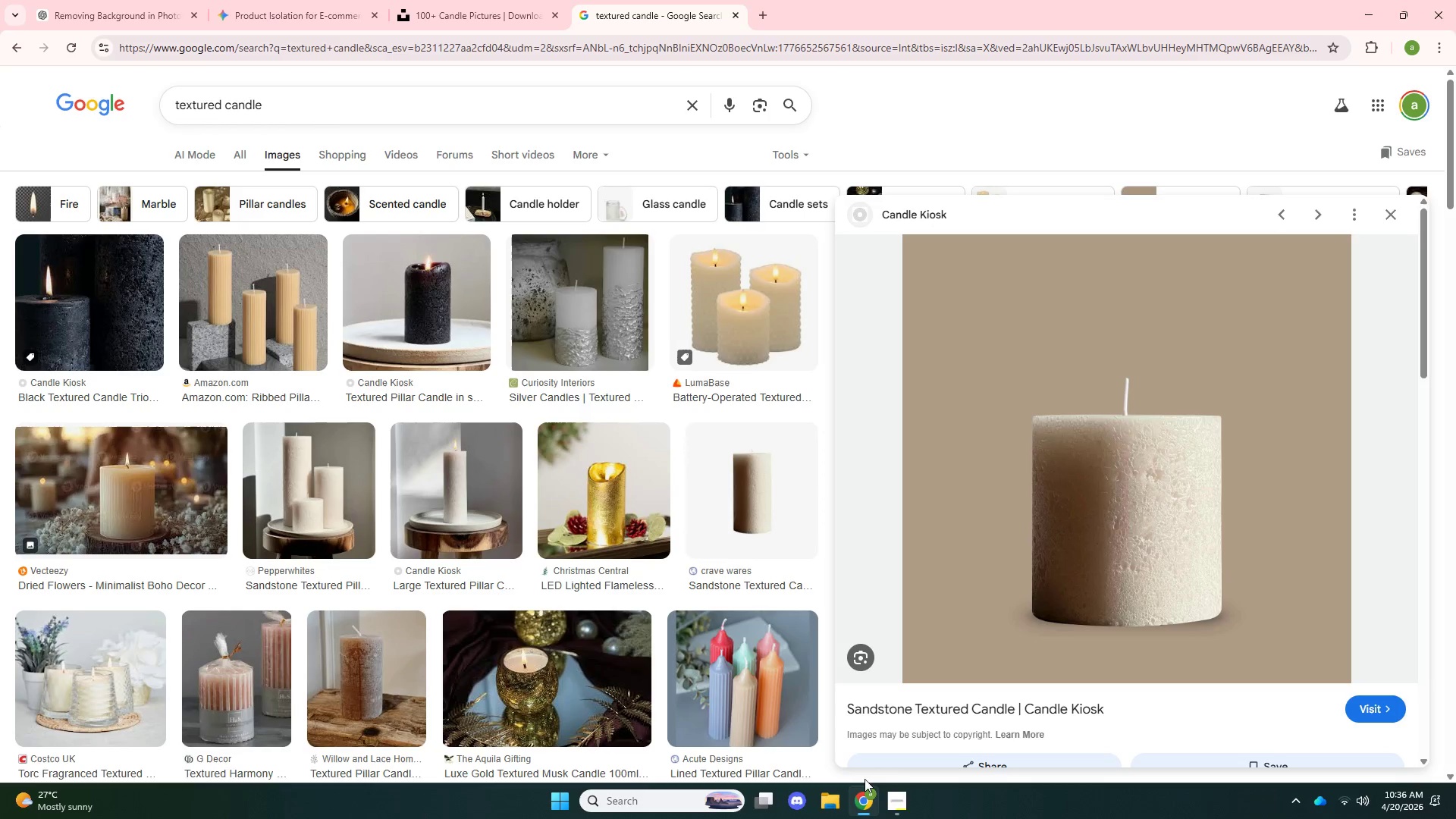 
left_click([889, 802])